 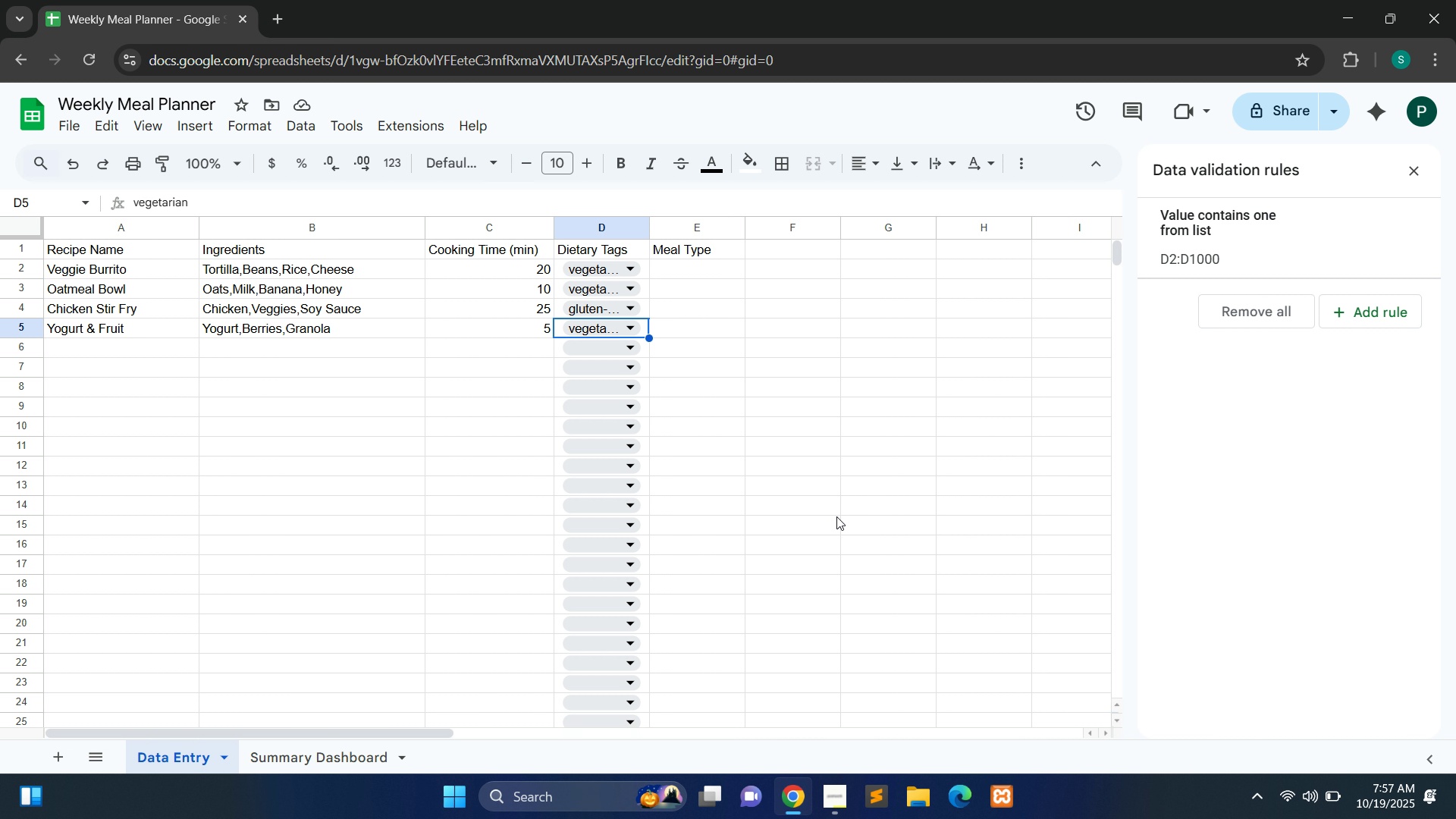 
left_click([731, 234])
 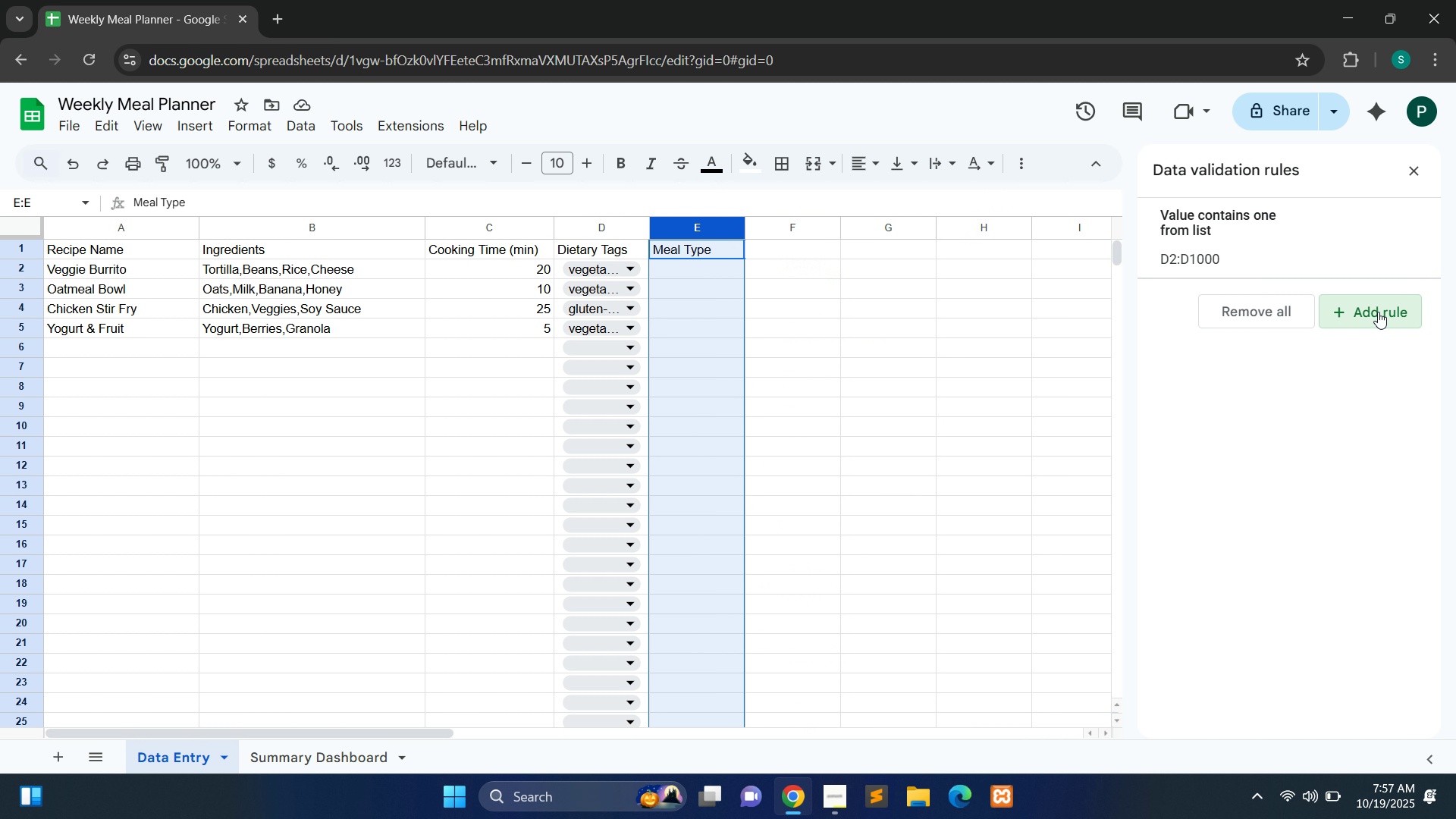 
wait(5.39)
 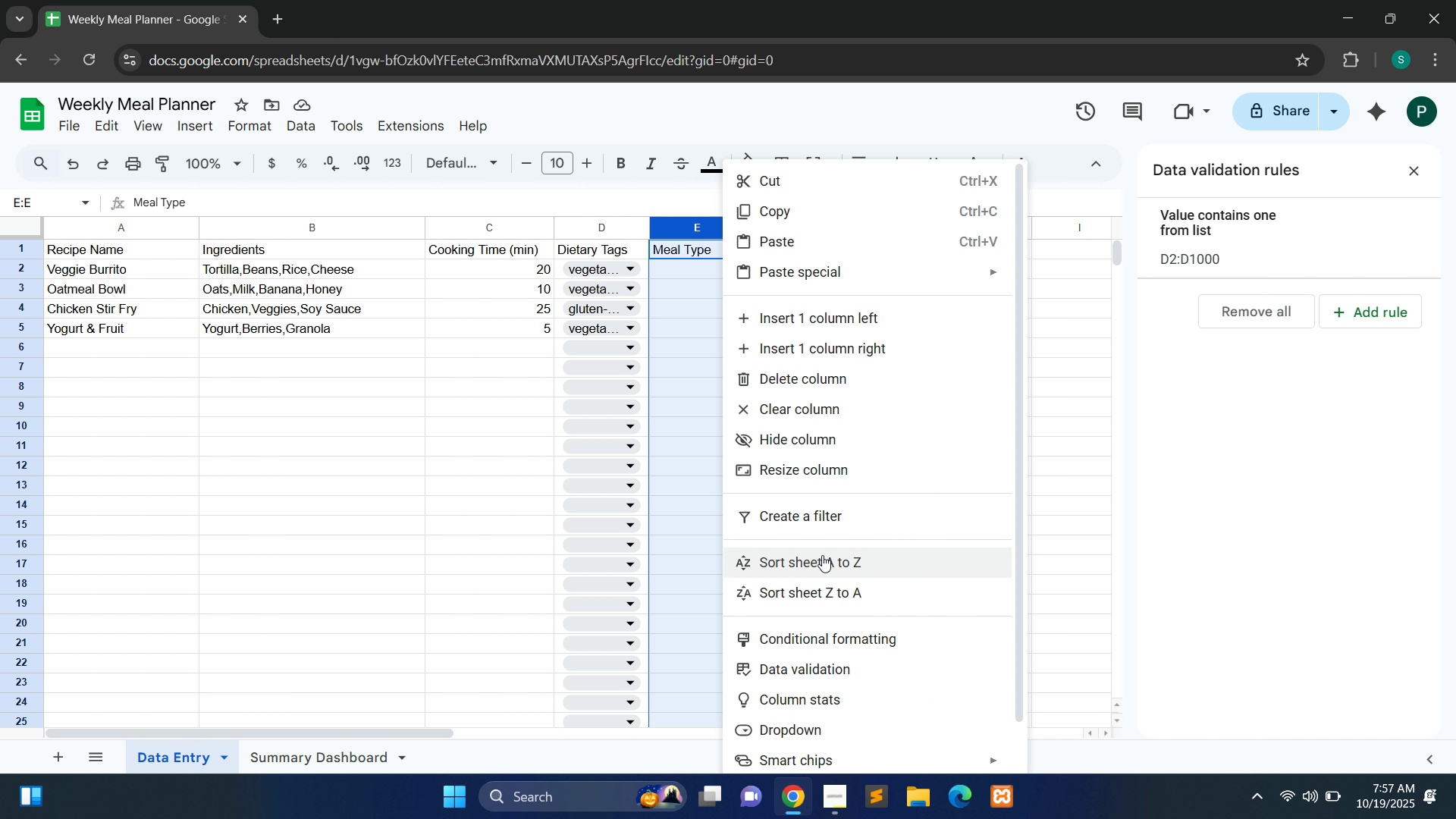 
left_click([1378, 312])
 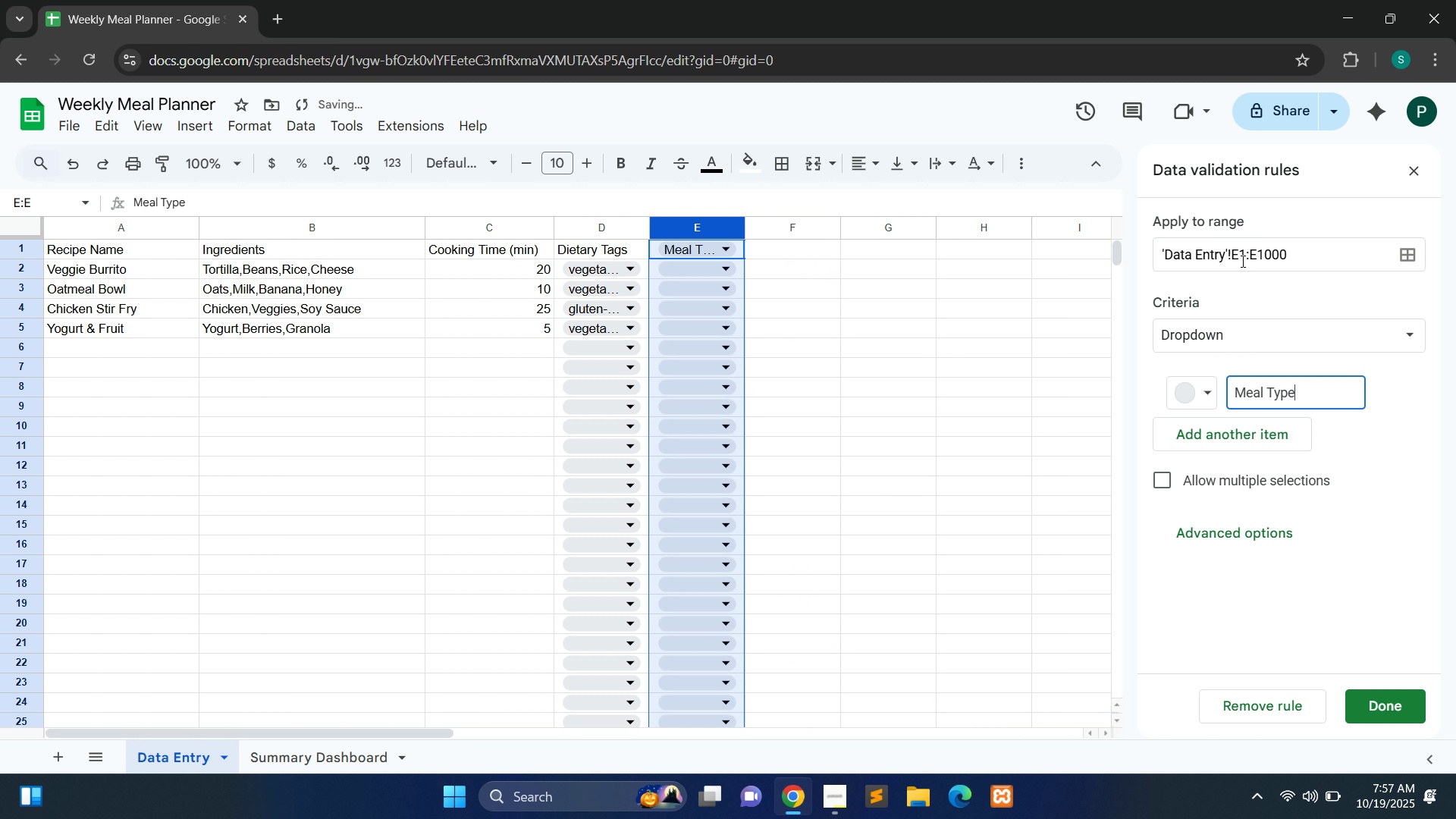 
left_click([1241, 261])
 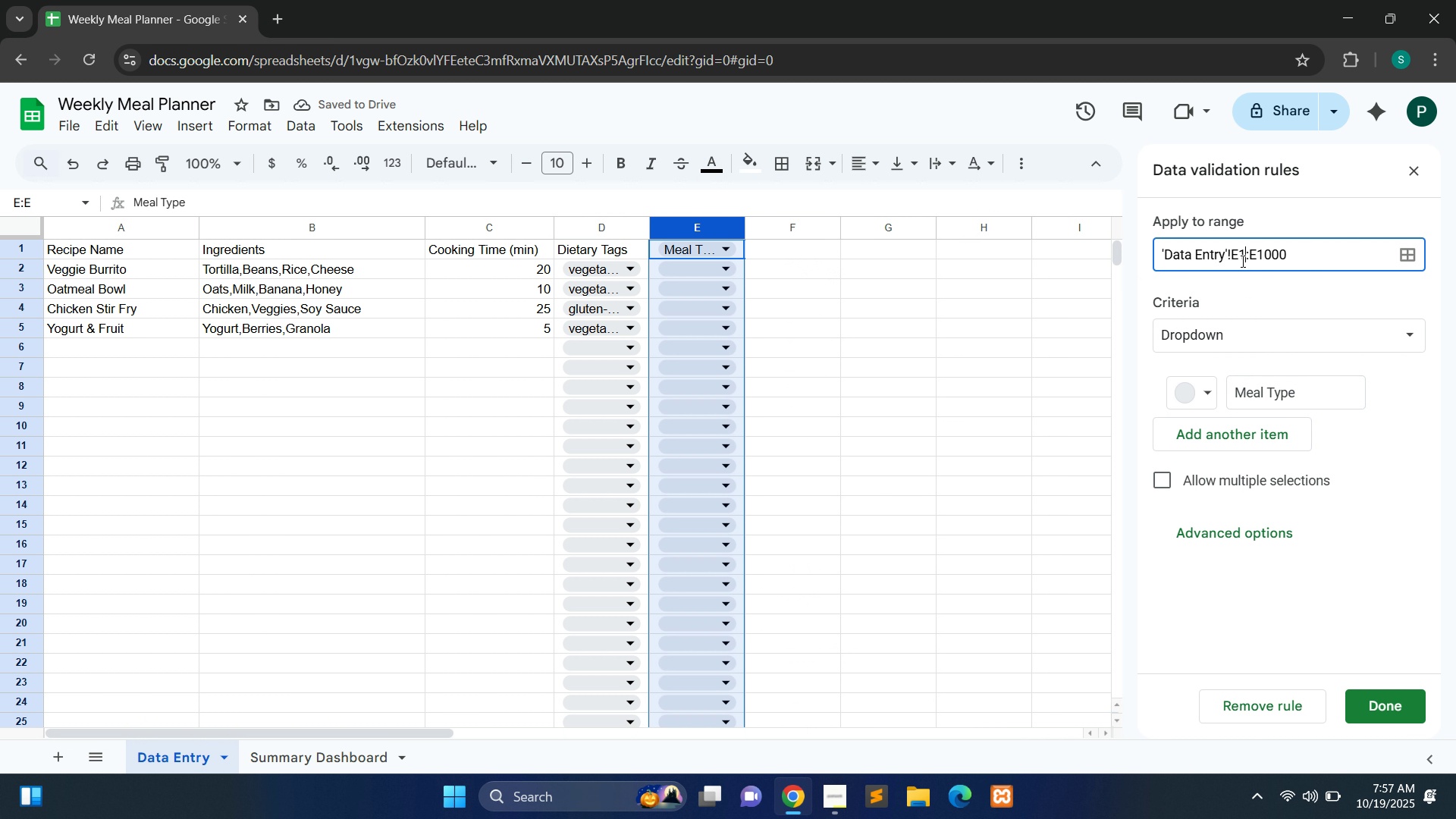 
key(ArrowRight)
 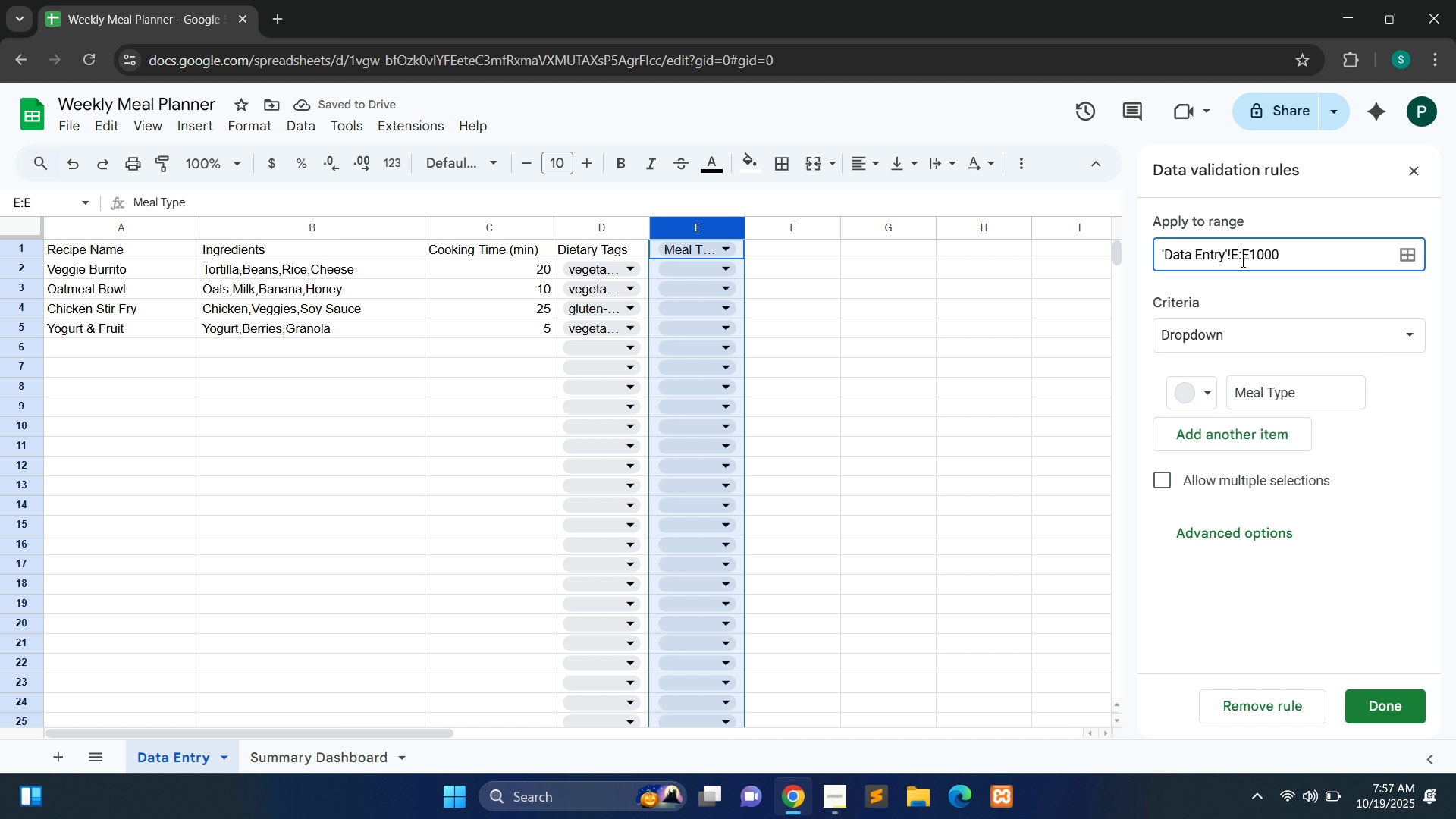 
key(Backspace)
 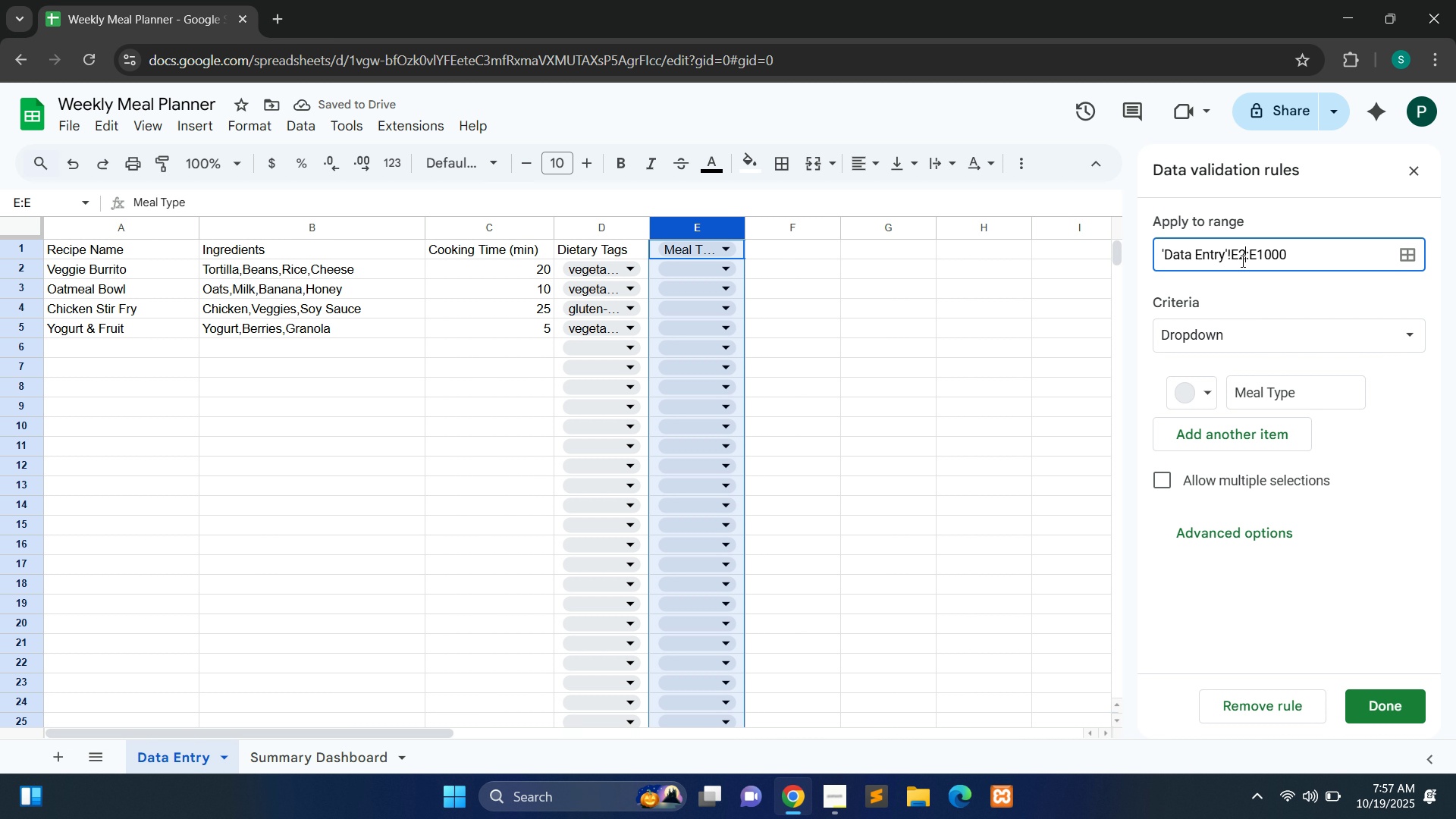 
key(2)
 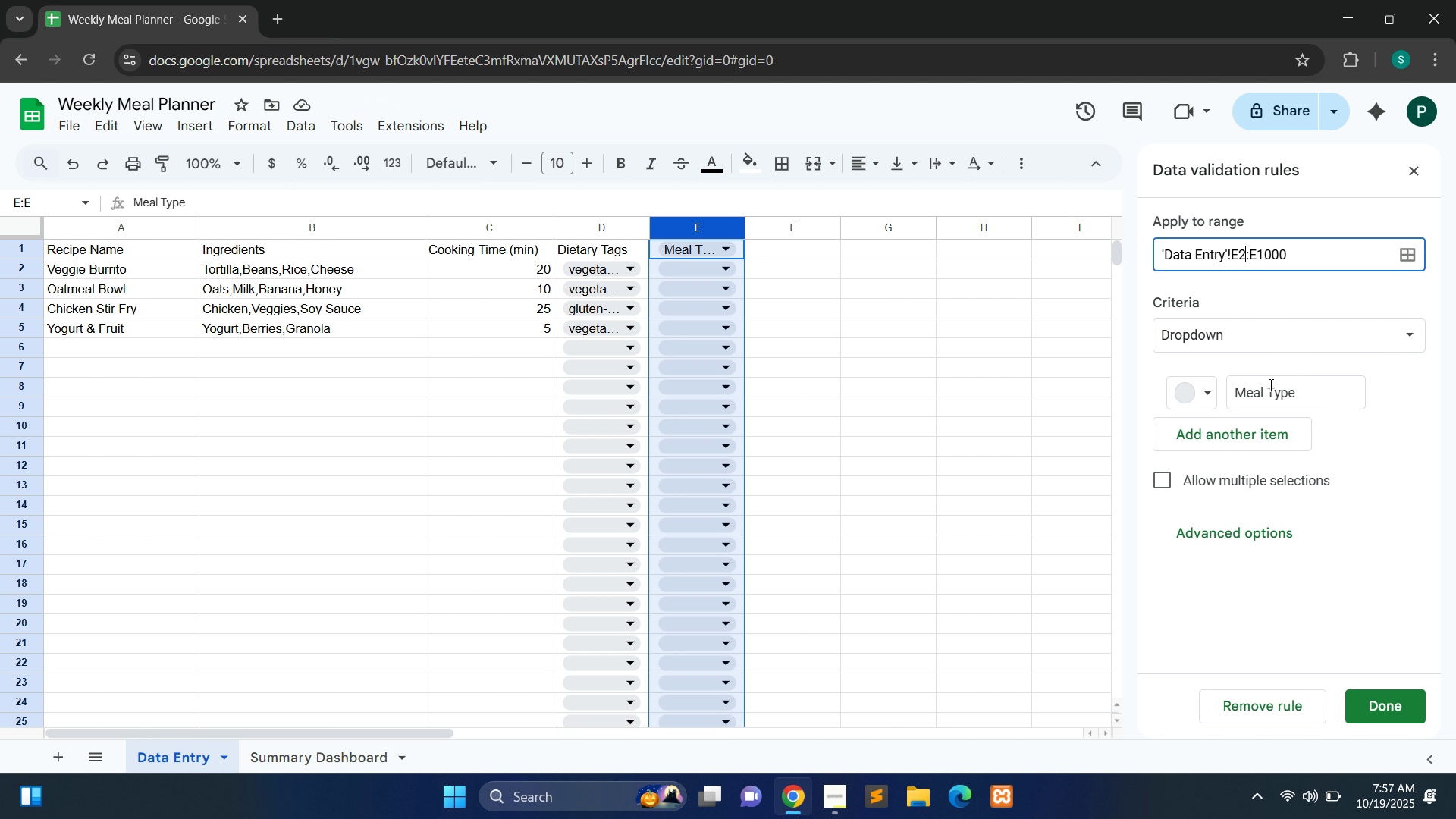 
double_click([1269, 384])
 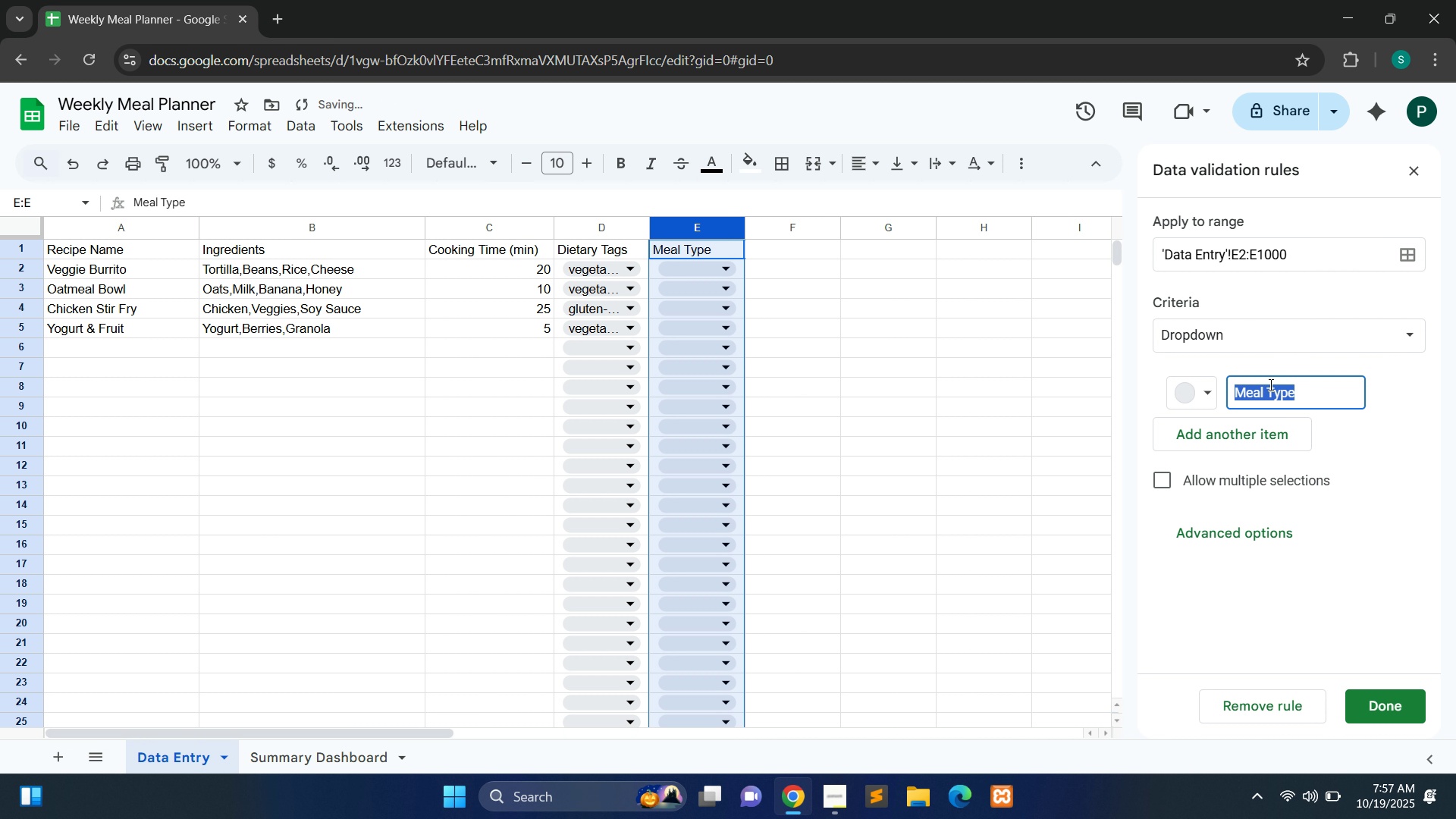 
key(Control+A)
 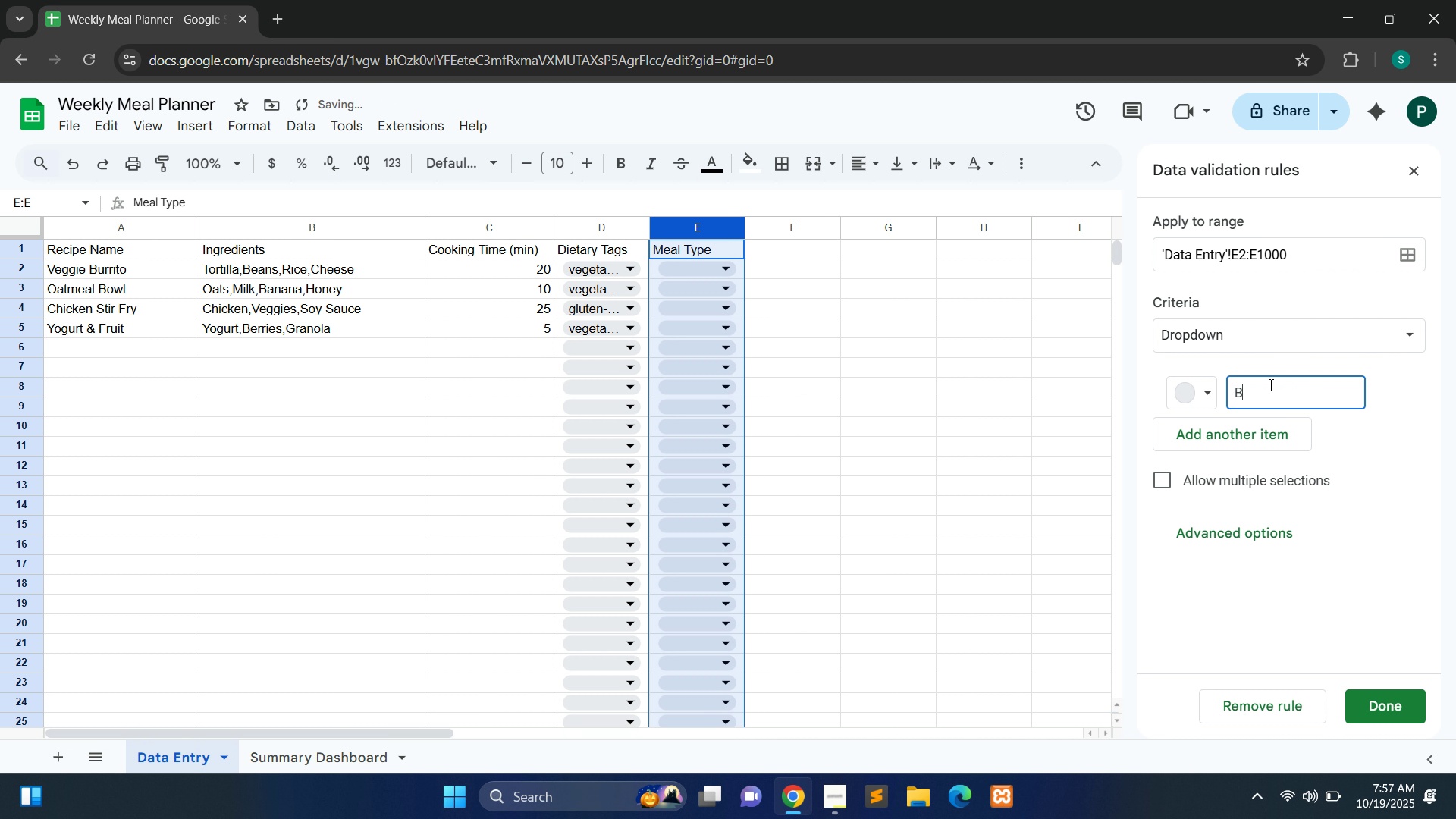 
type(Breakfast)
 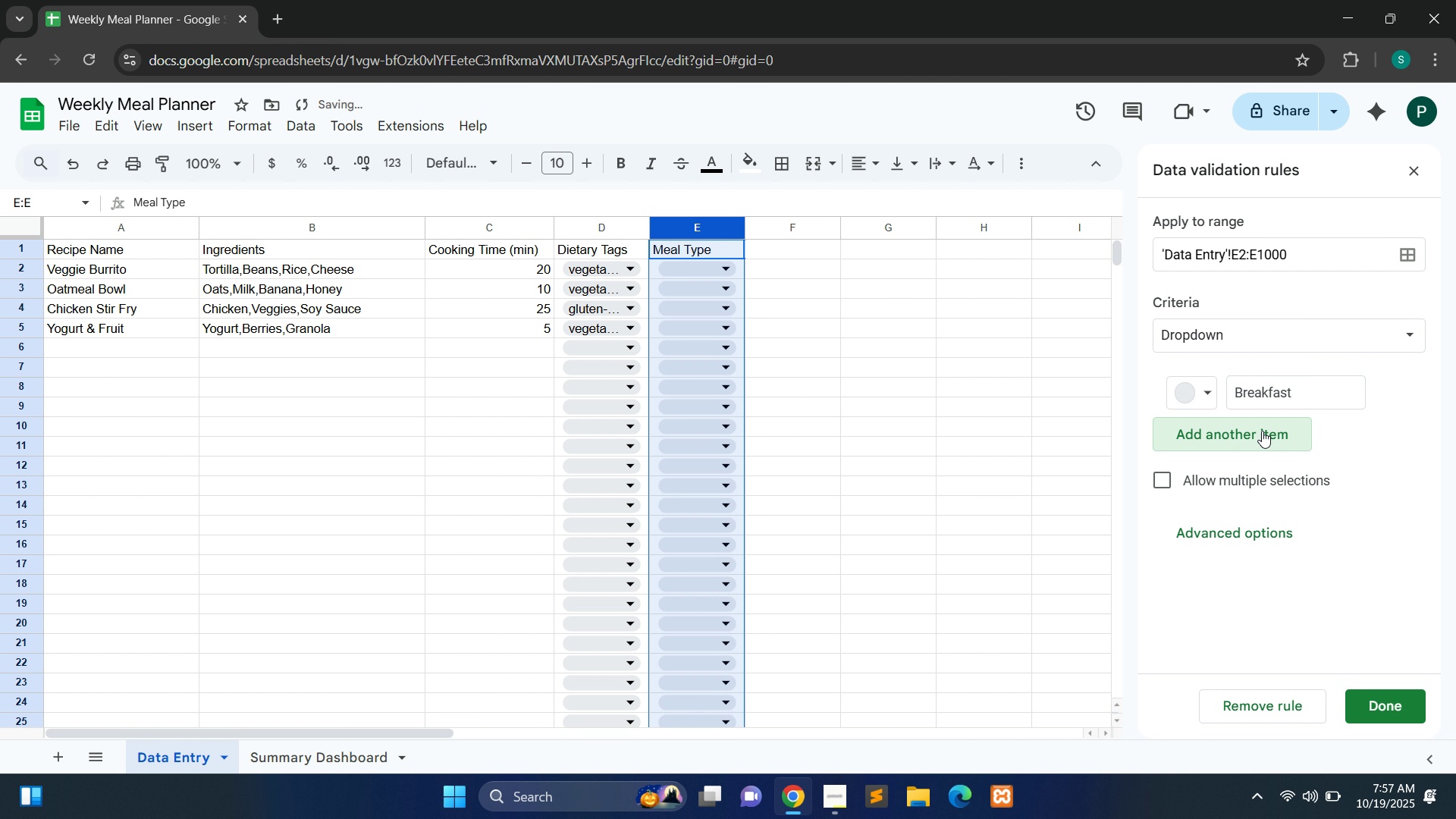 
left_click([1262, 431])
 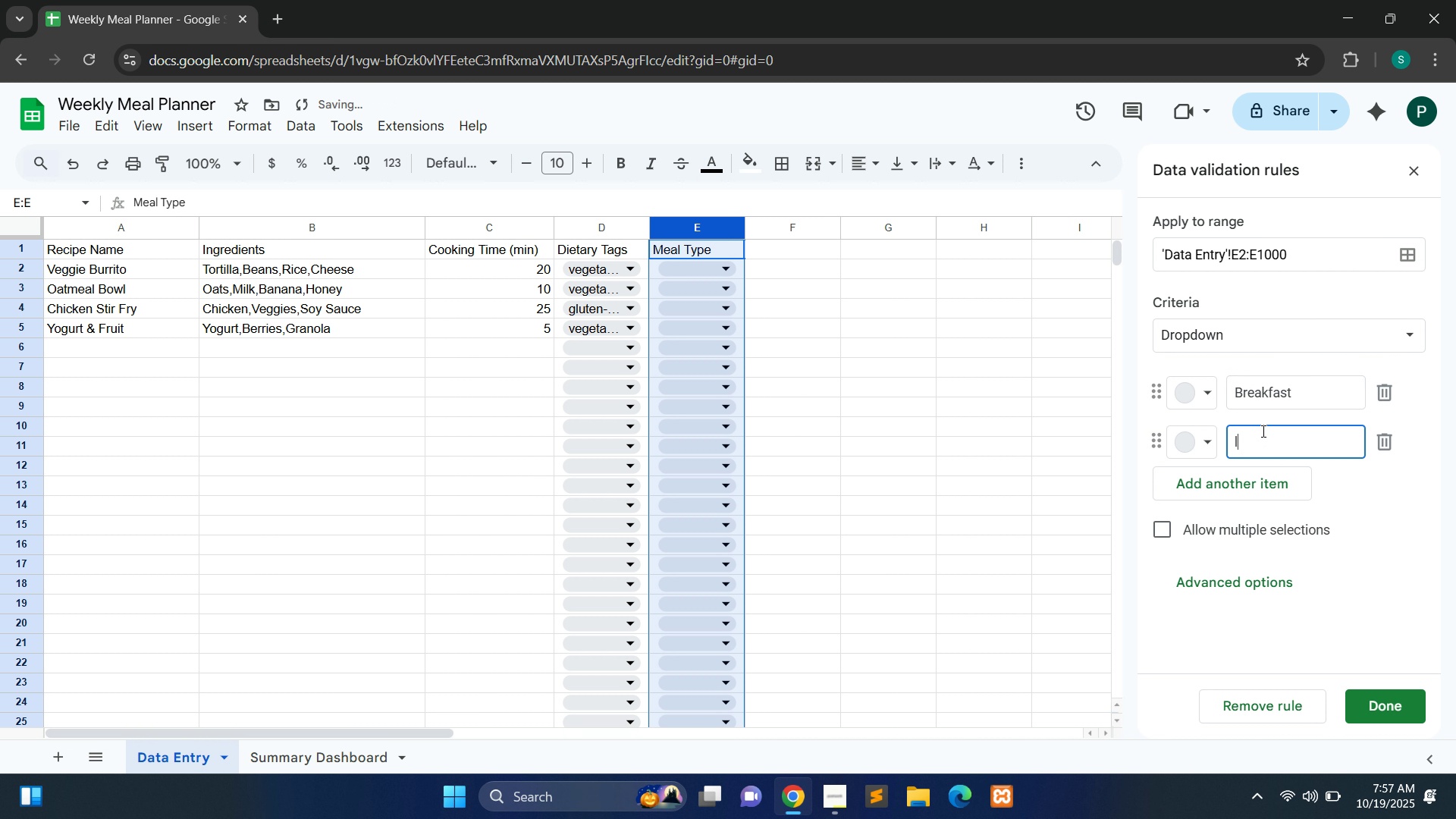 
type(l)
key(Backspace)
type(Lunch)
 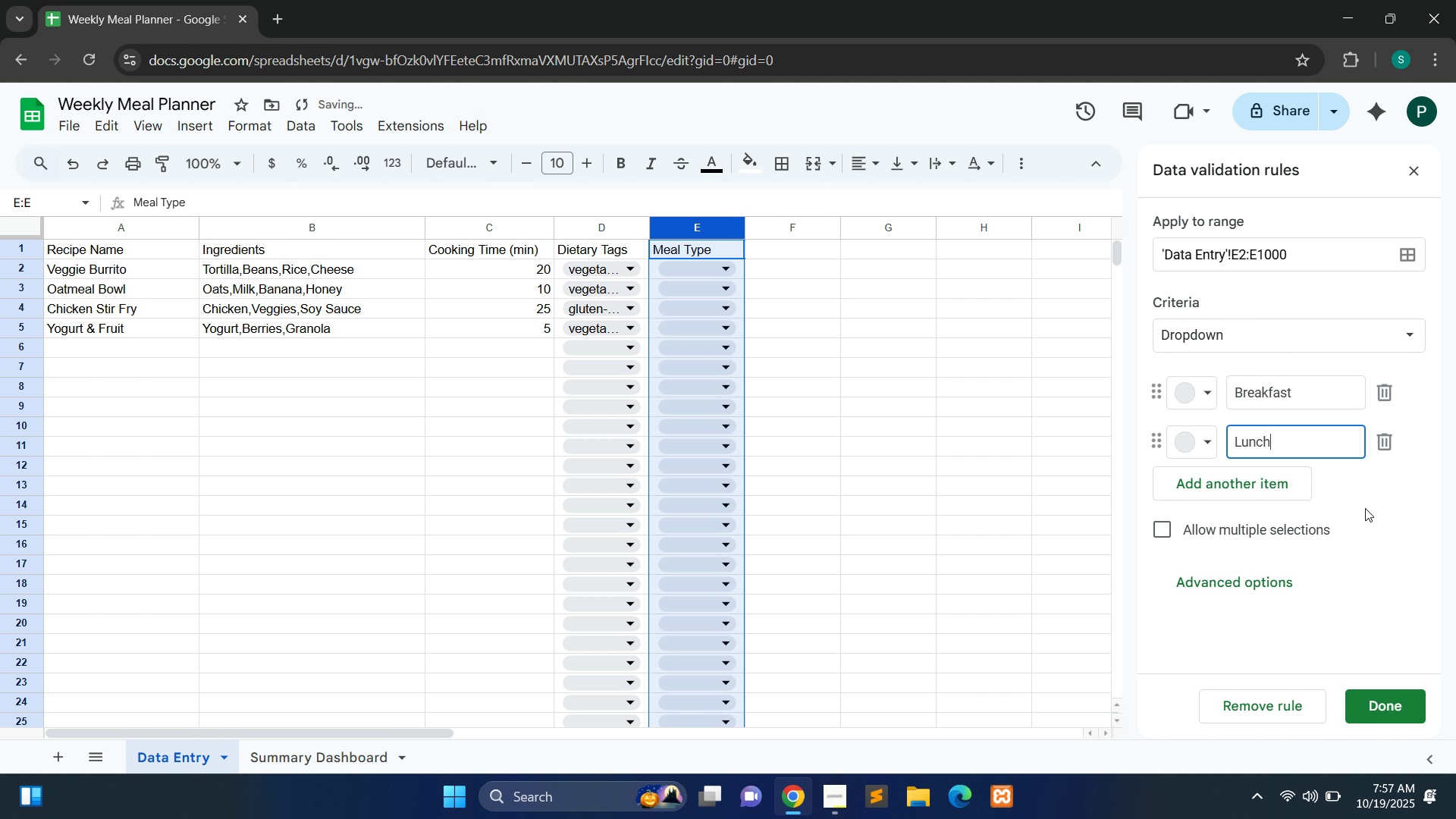 
left_click([1365, 508])
 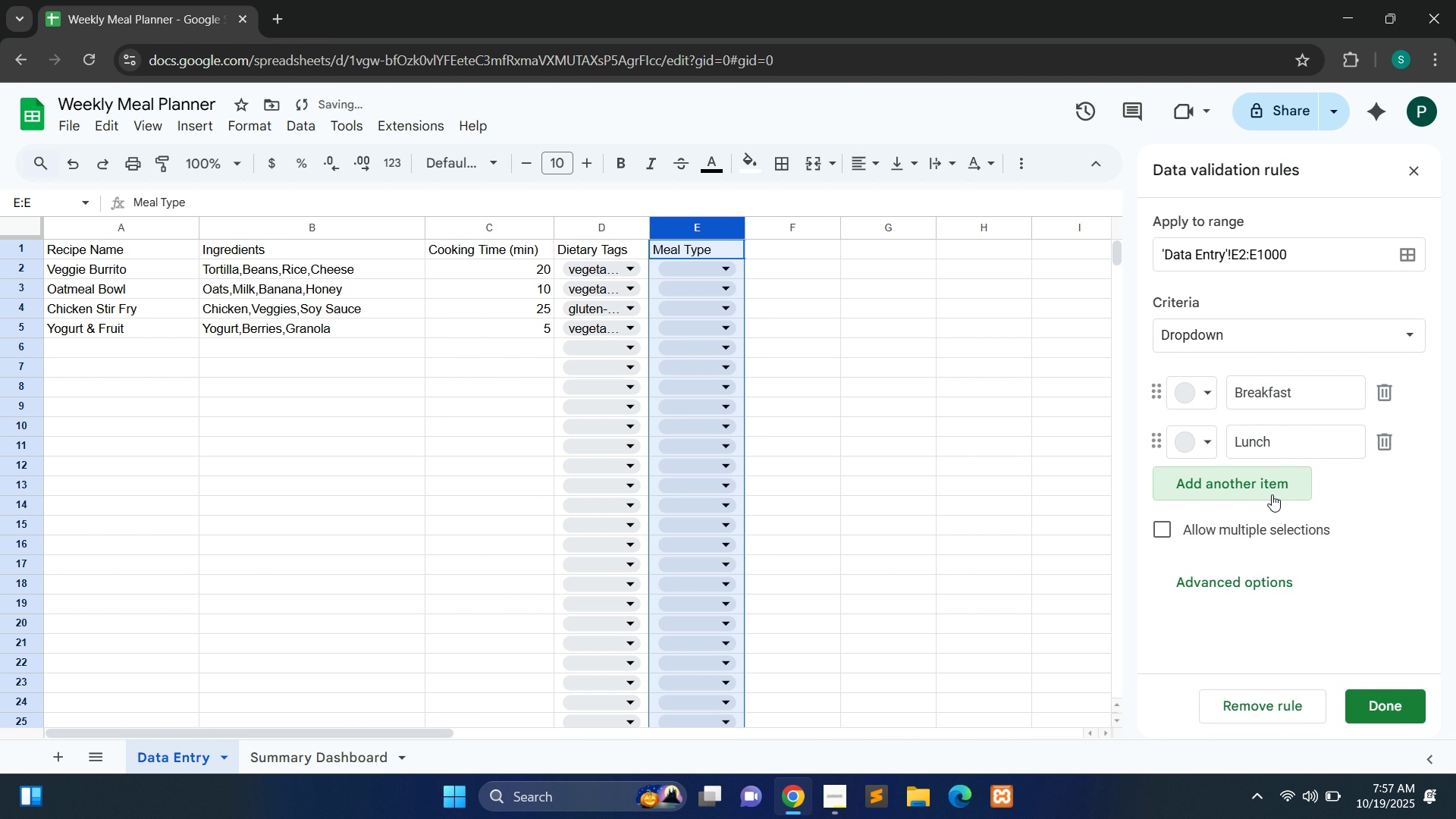 
left_click([1272, 494])
 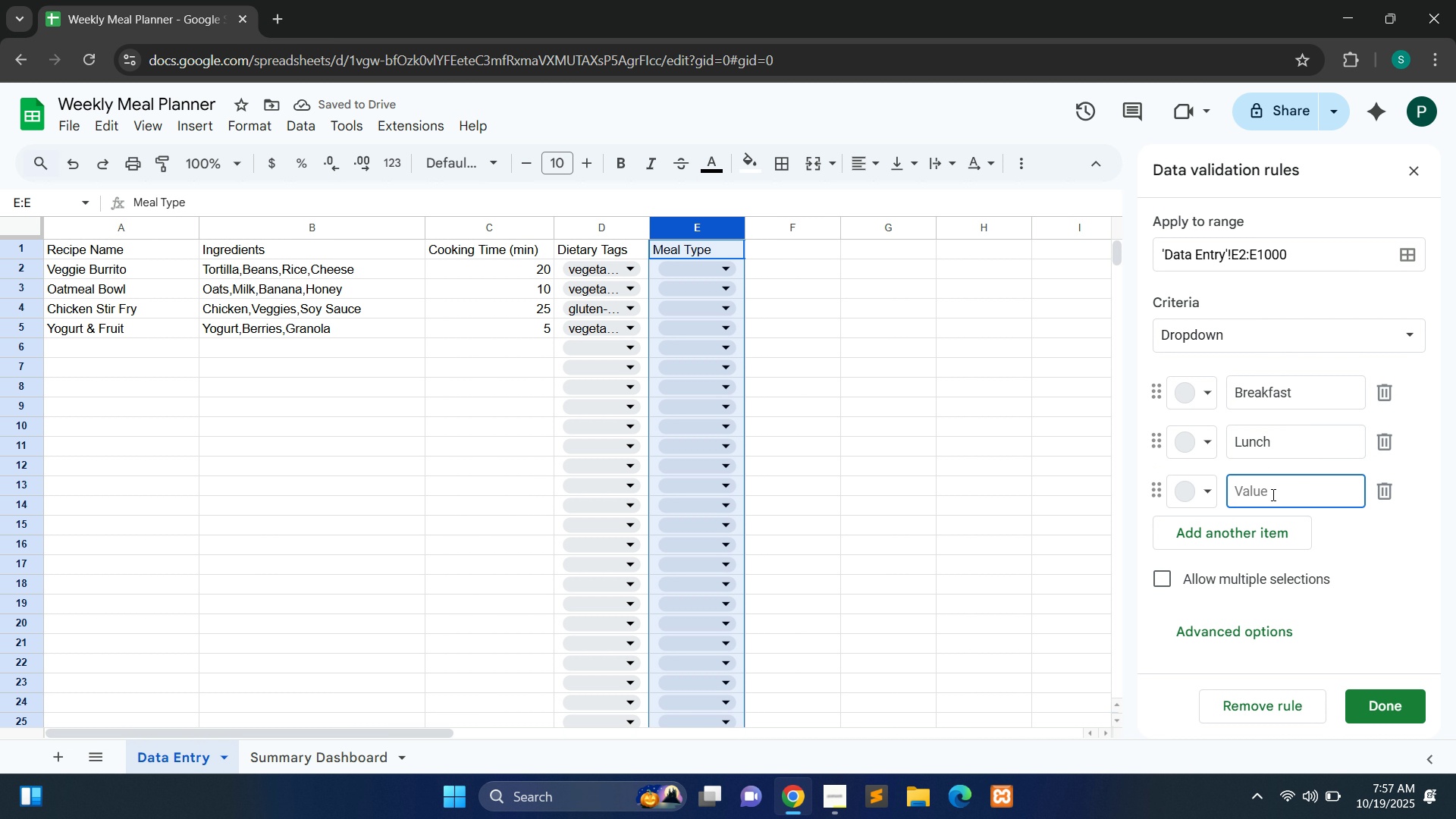 
type(Dinner)
 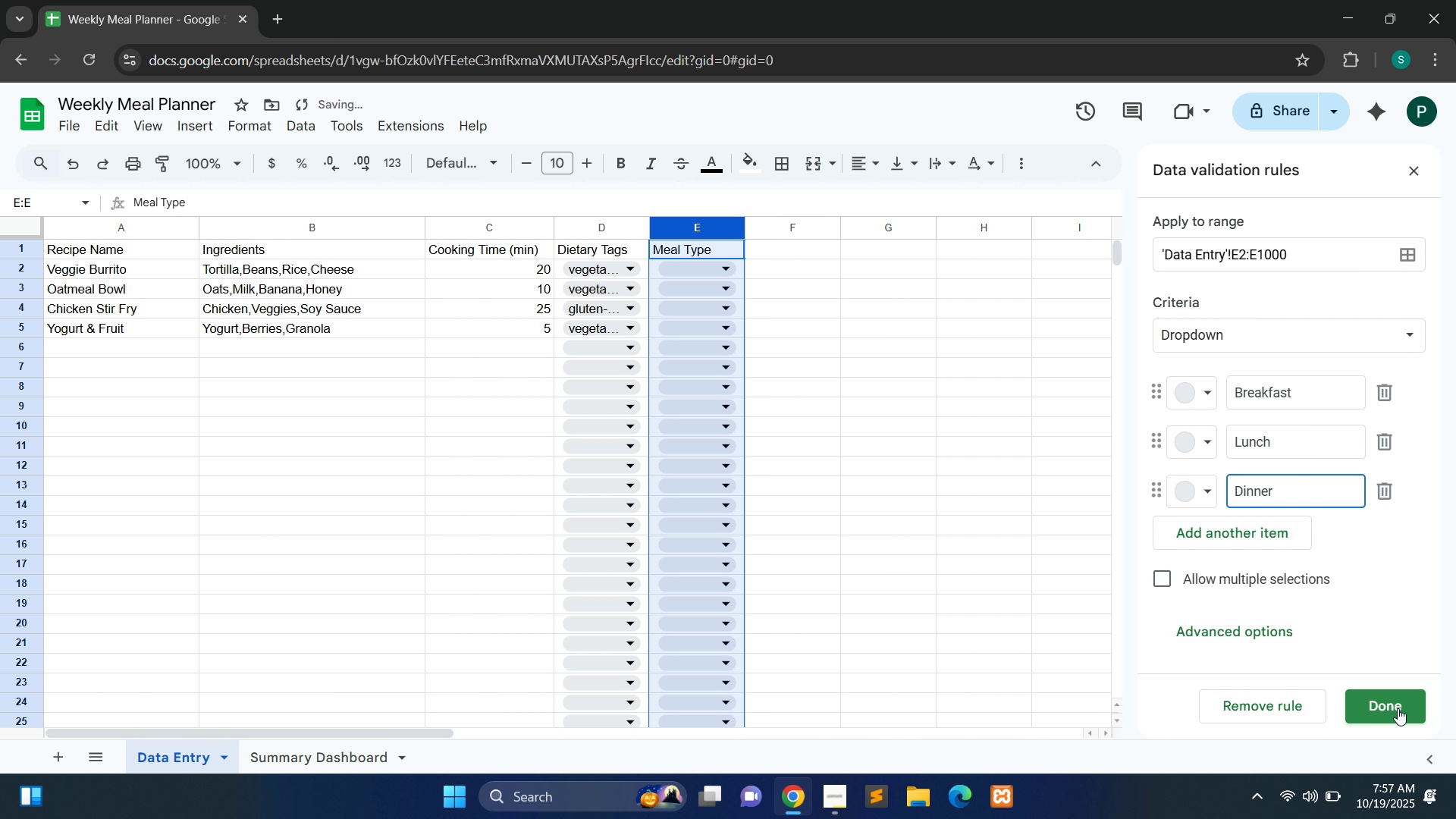 
left_click([1398, 708])
 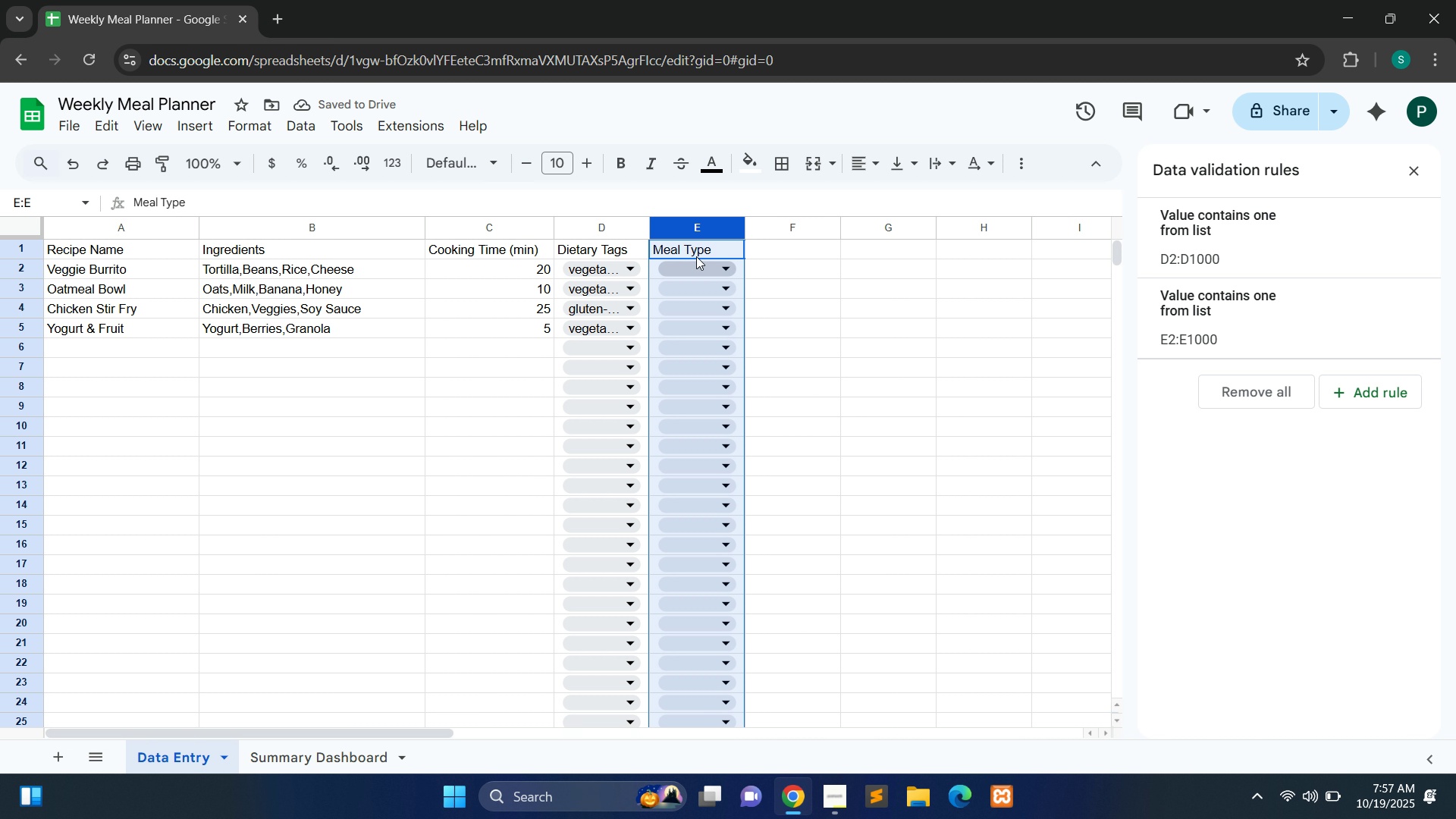 
left_click([692, 275])
 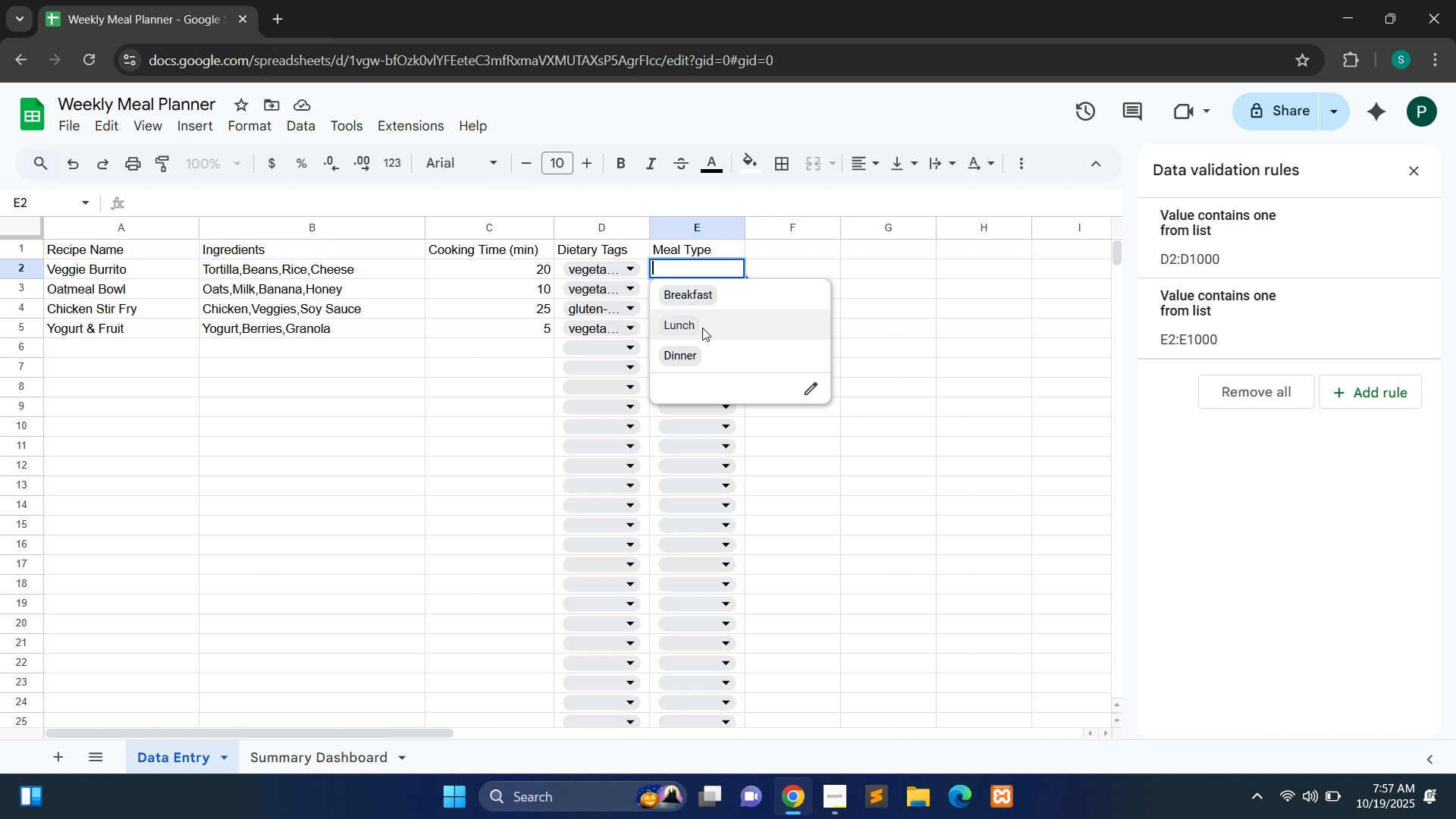 
left_click([702, 328])
 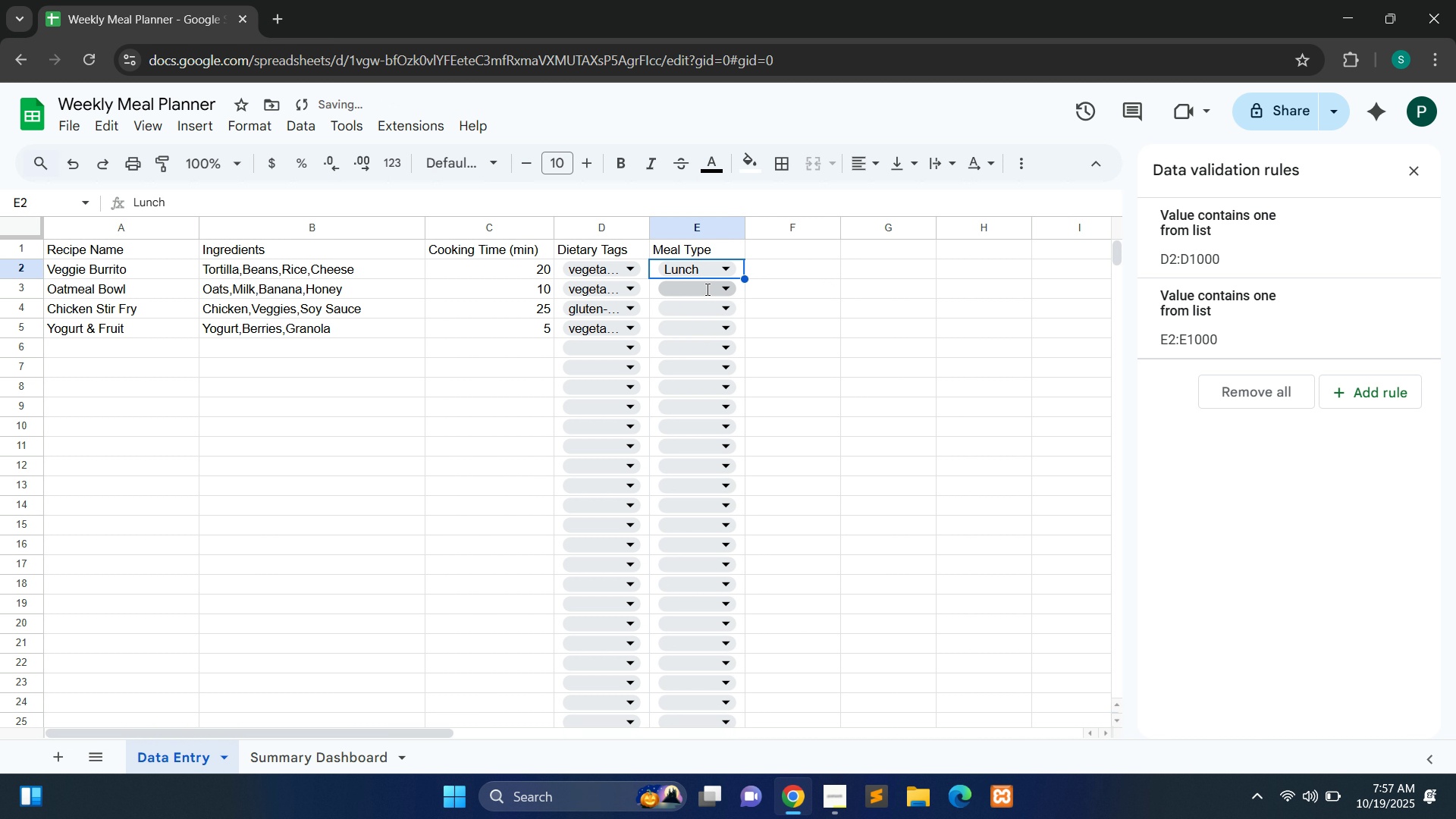 
left_click([706, 289])
 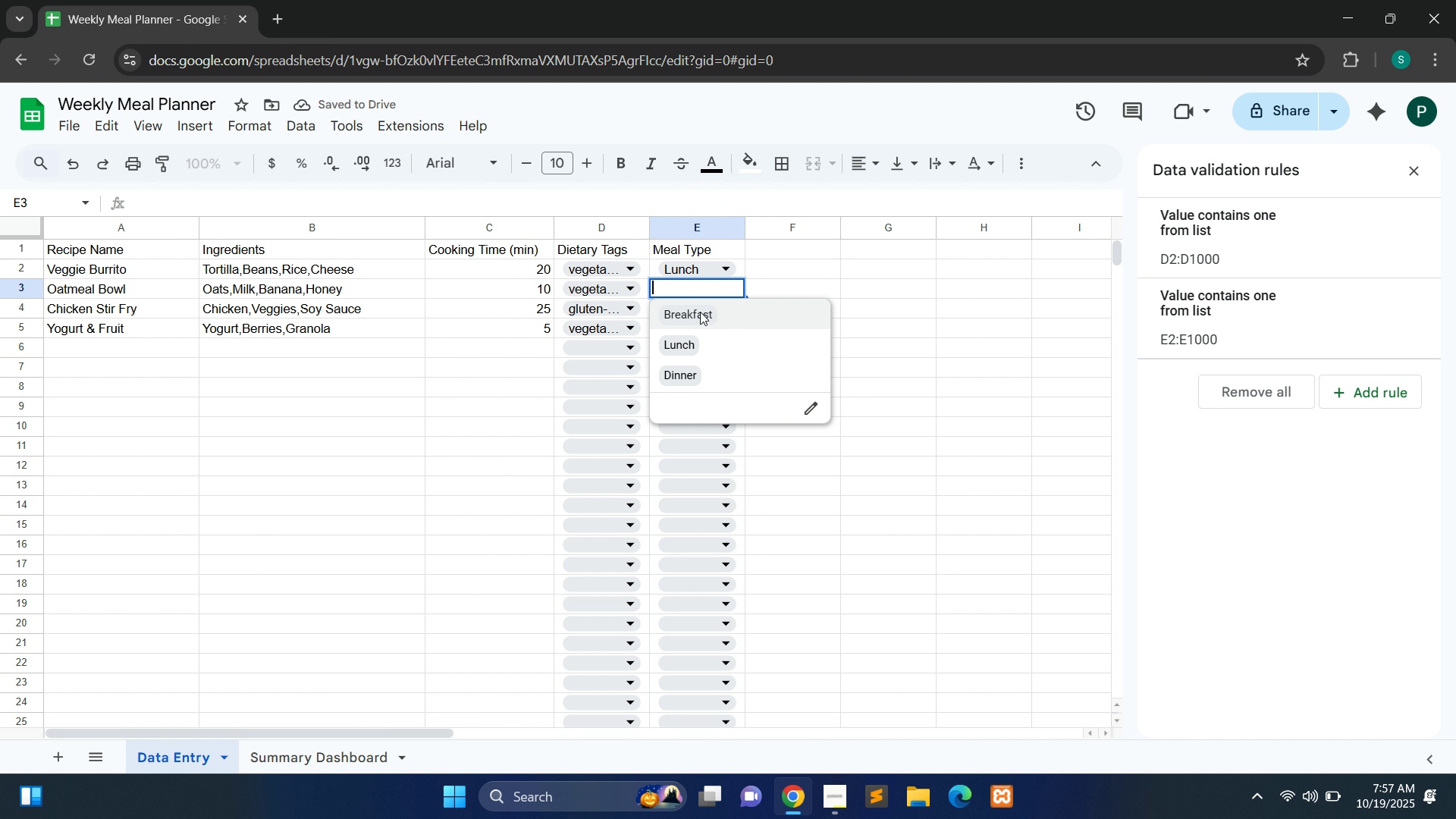 
left_click([700, 312])
 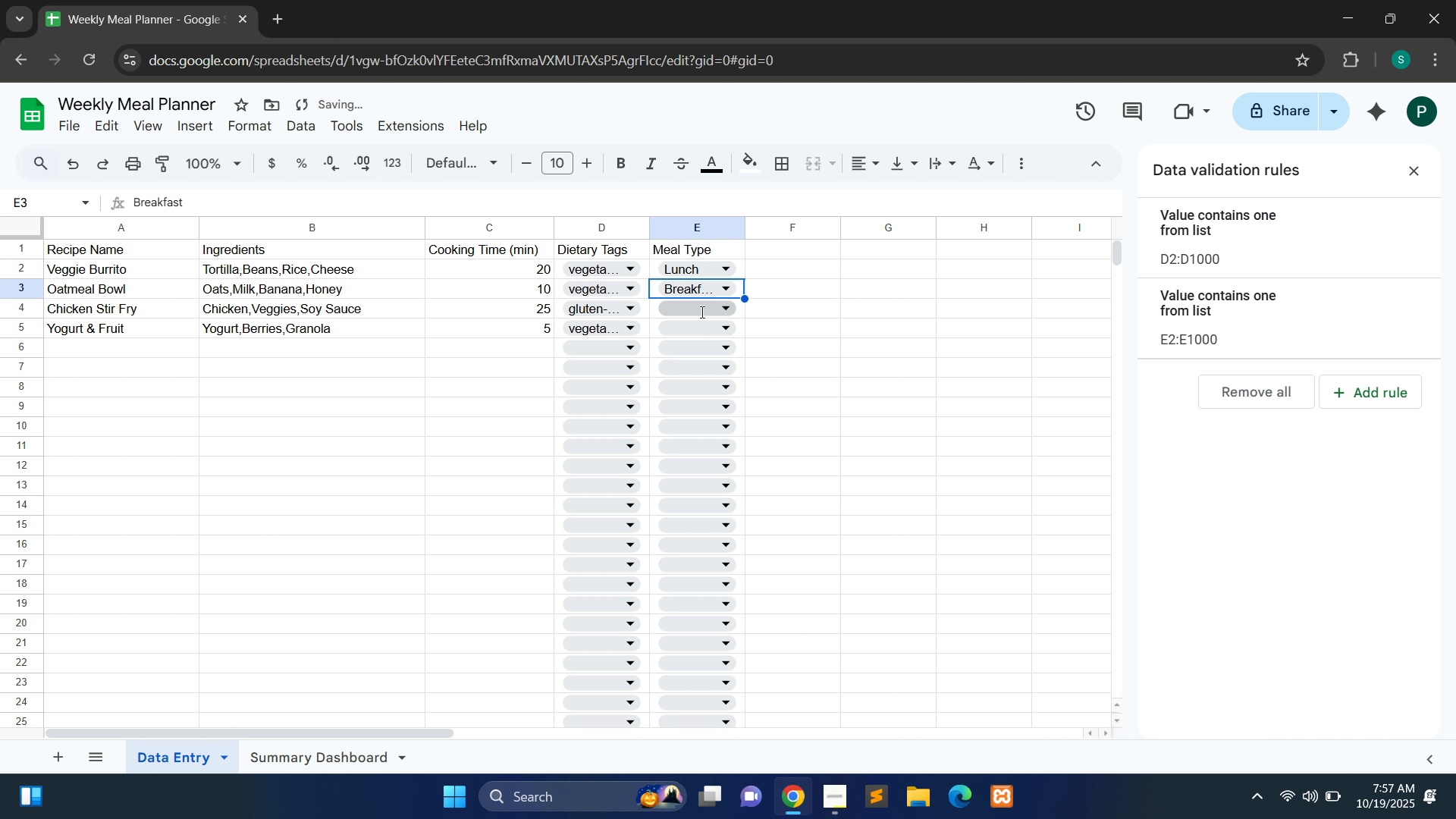 
left_click([701, 312])
 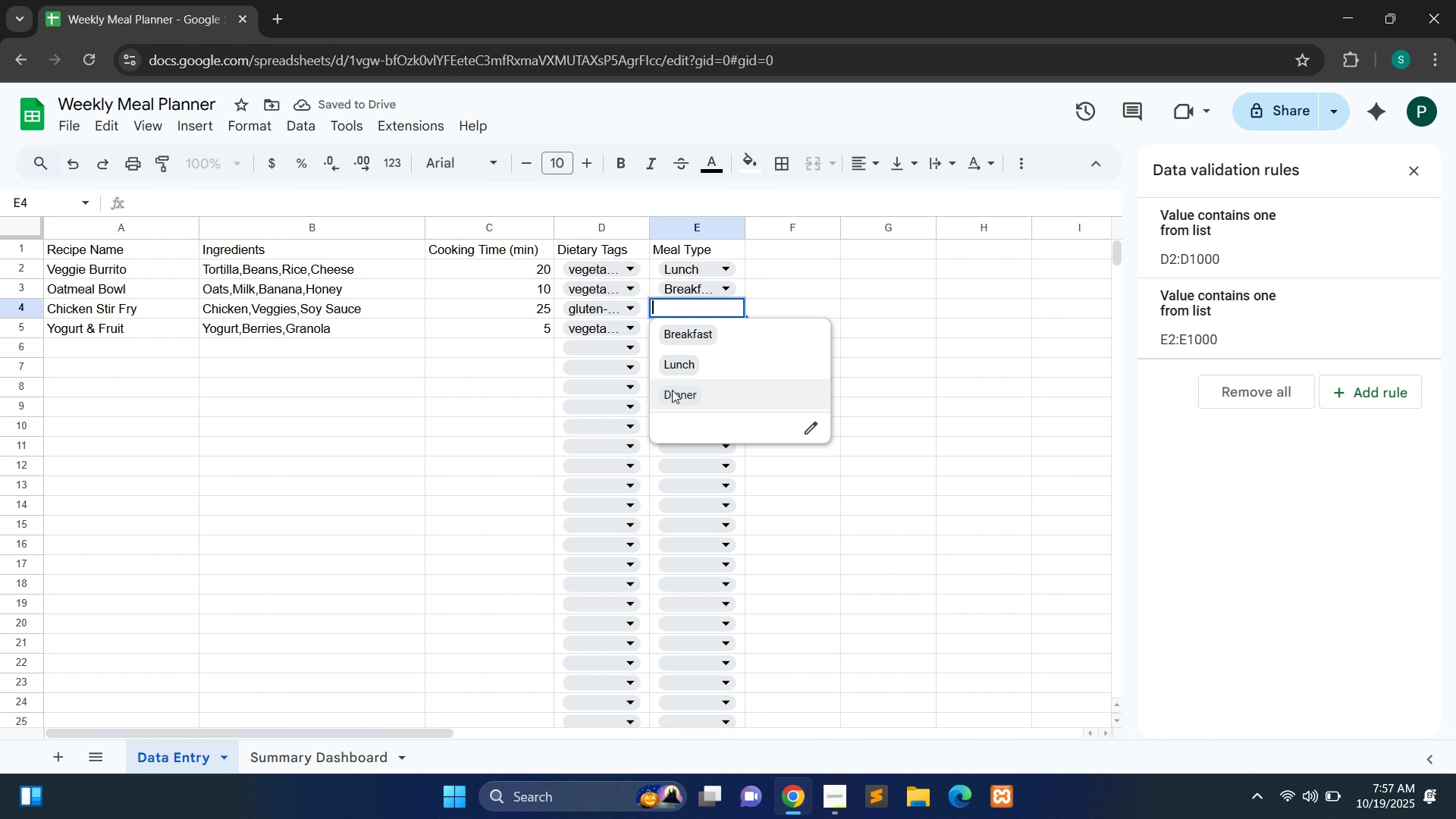 
left_click([672, 390])
 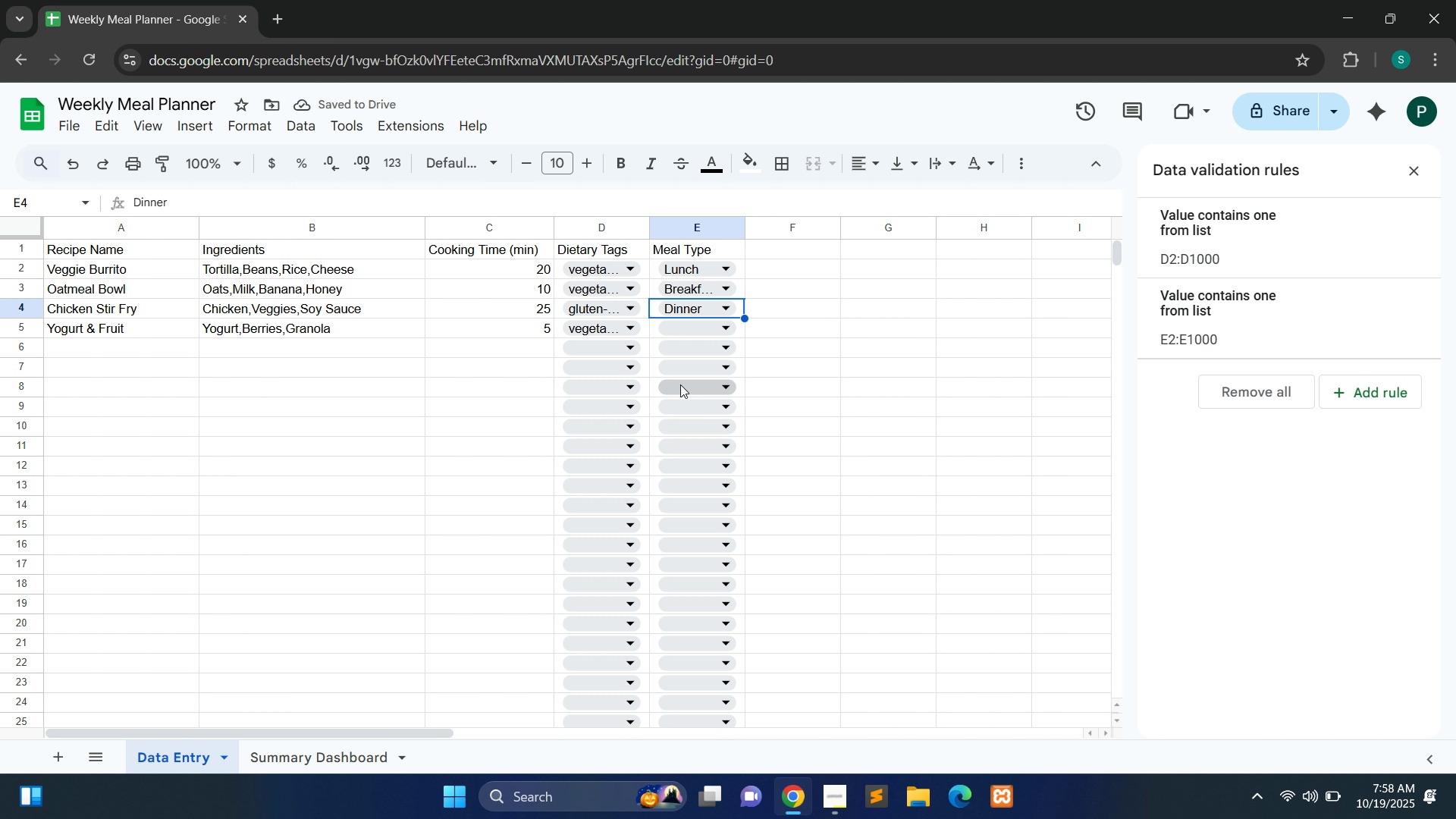 
wait(9.86)
 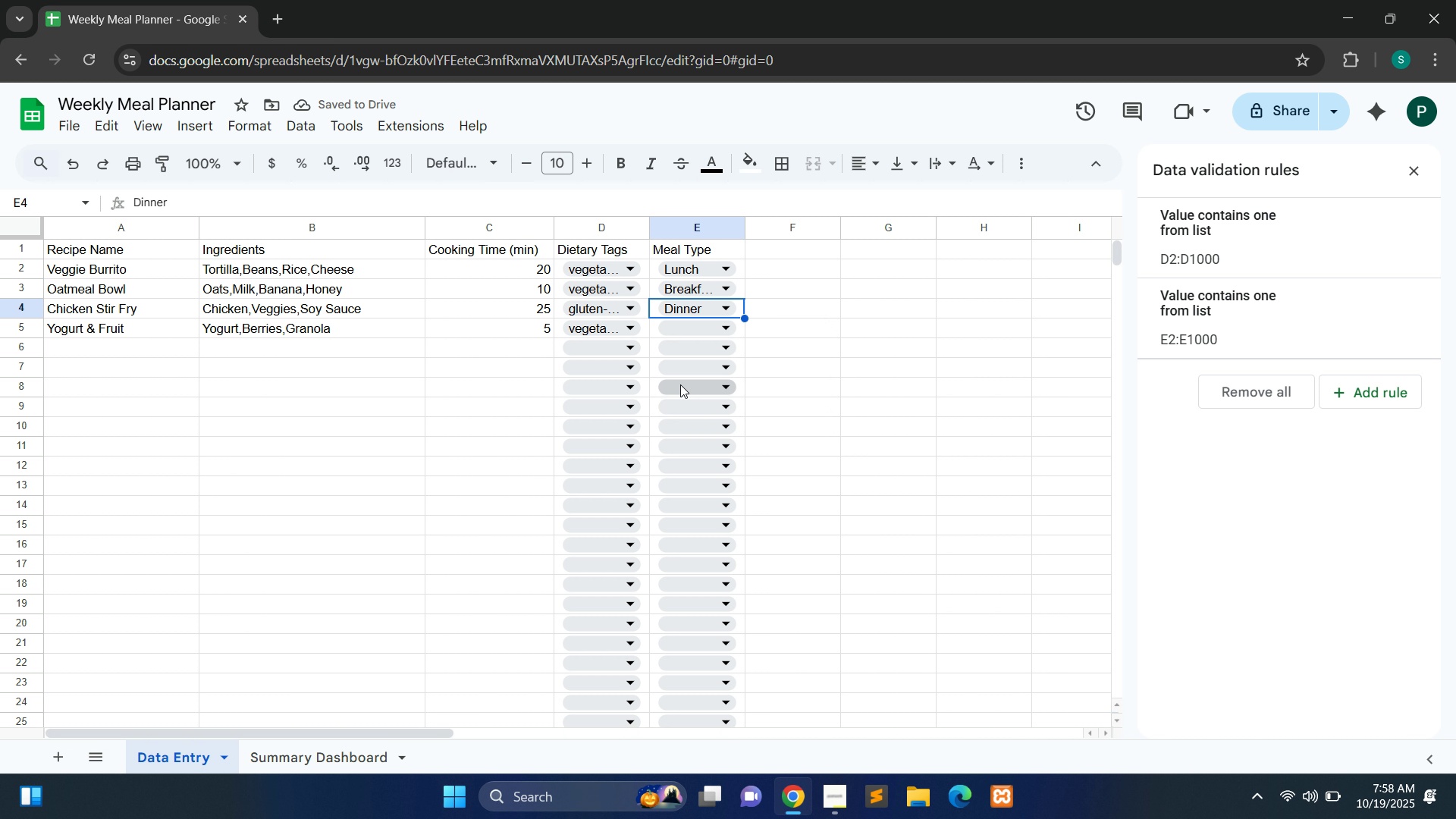 
mouse_move([719, 351])